 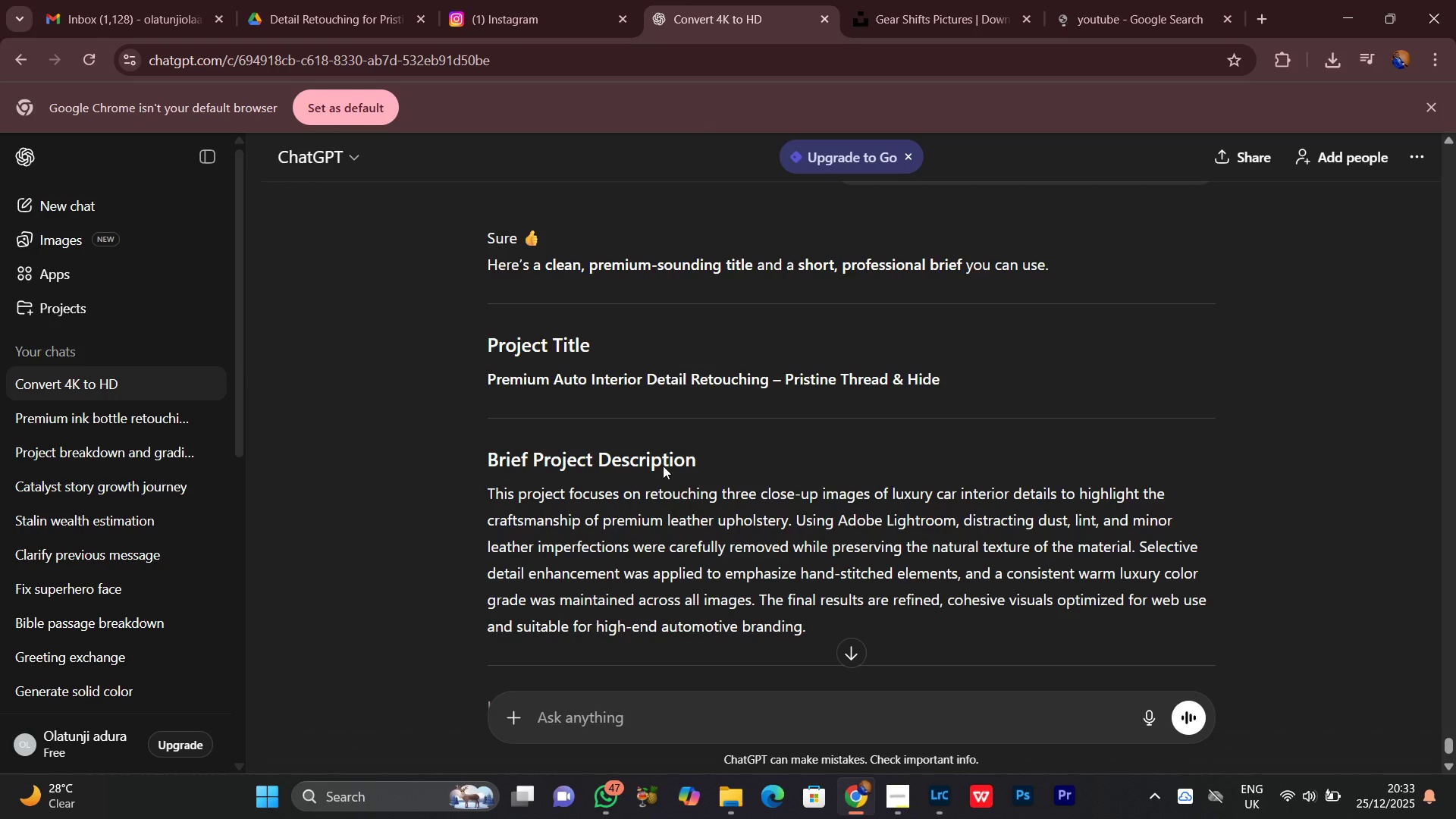 
scroll: coordinate [658, 567], scroll_direction: down, amount: 3.0
 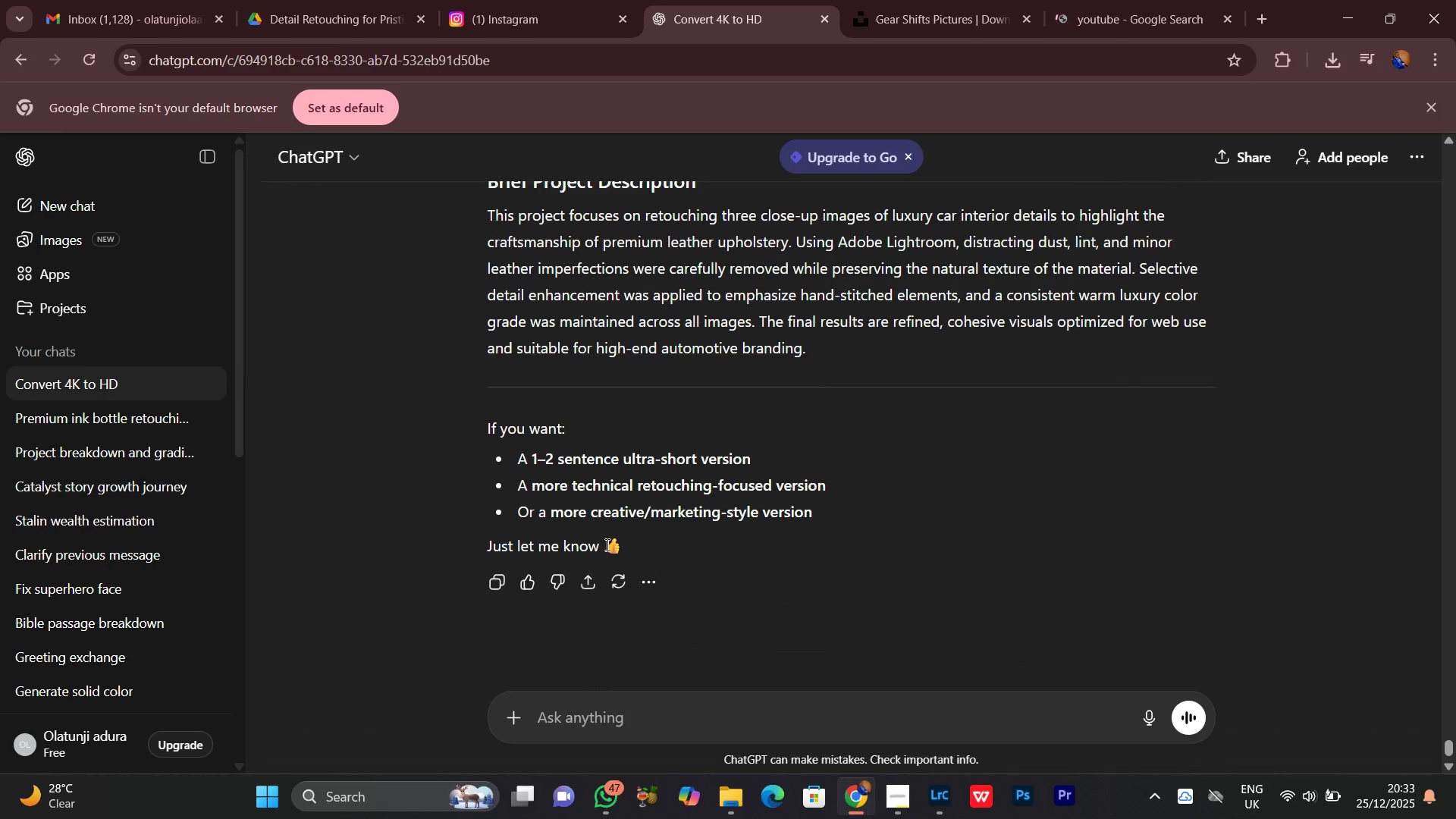 
scroll: coordinate [606, 544], scroll_direction: up, amount: 3.0
 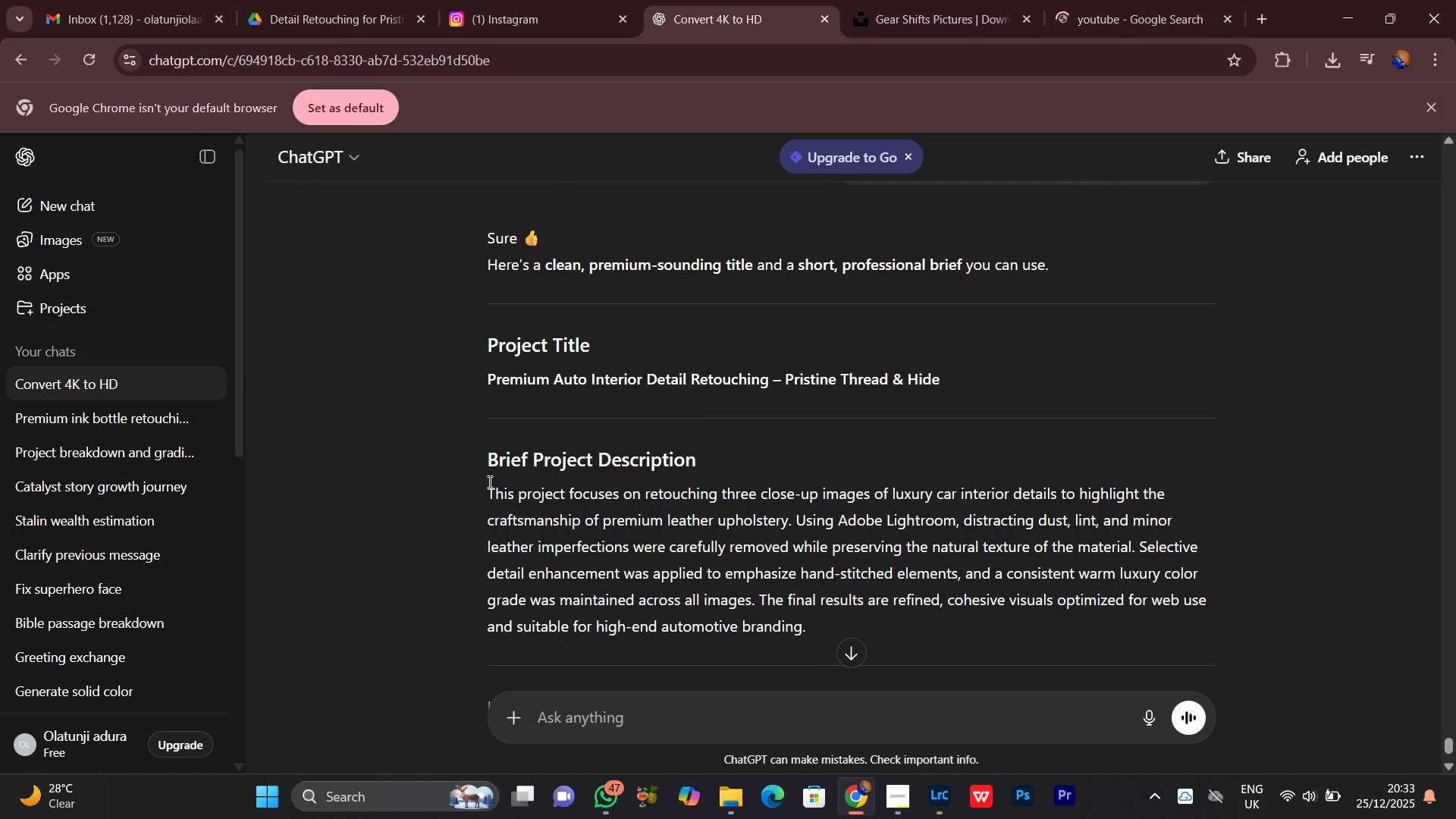 
left_click_drag(start_coordinate=[488, 488], to_coordinate=[858, 625])
 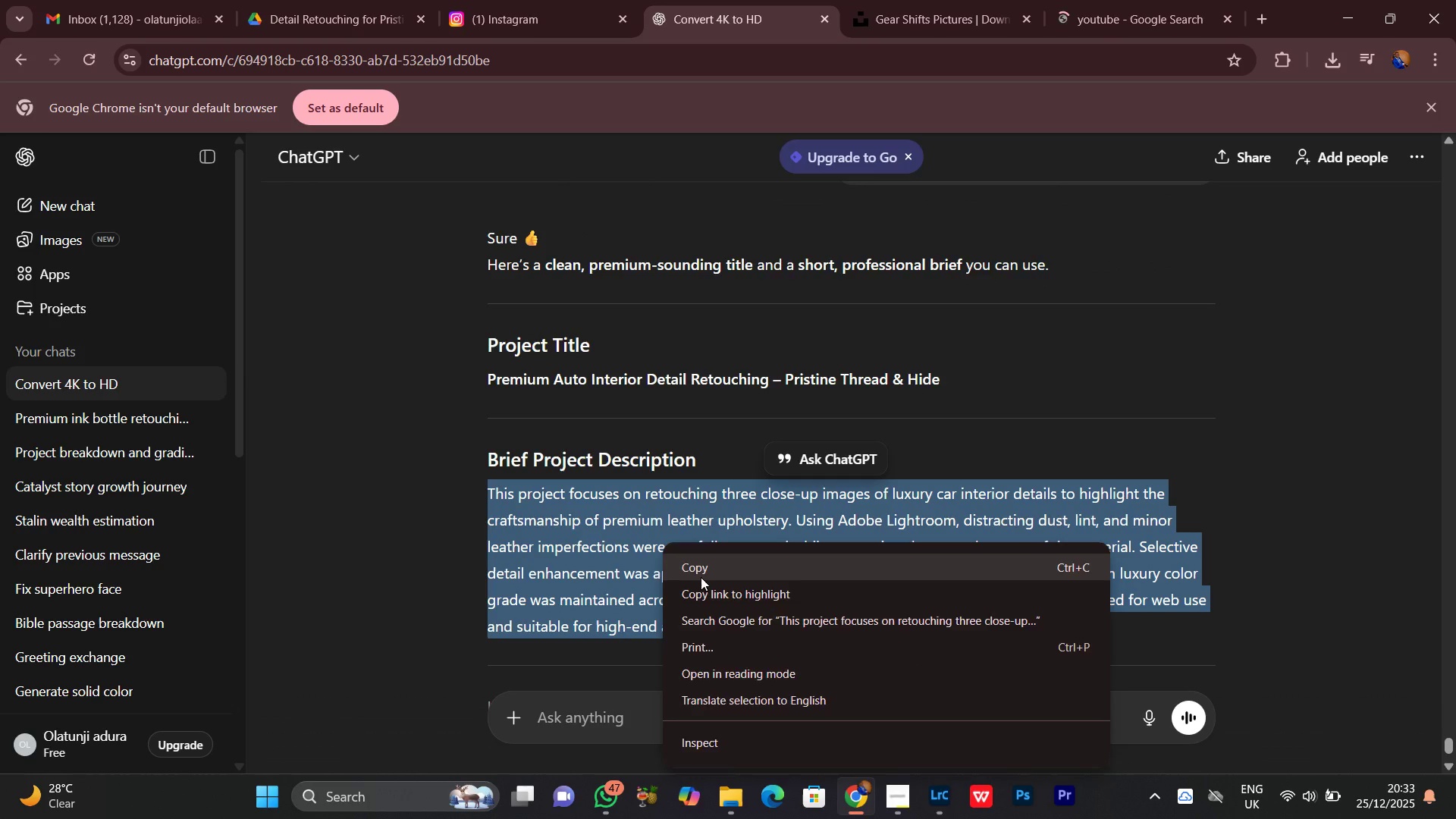 
right_click([683, 546])
 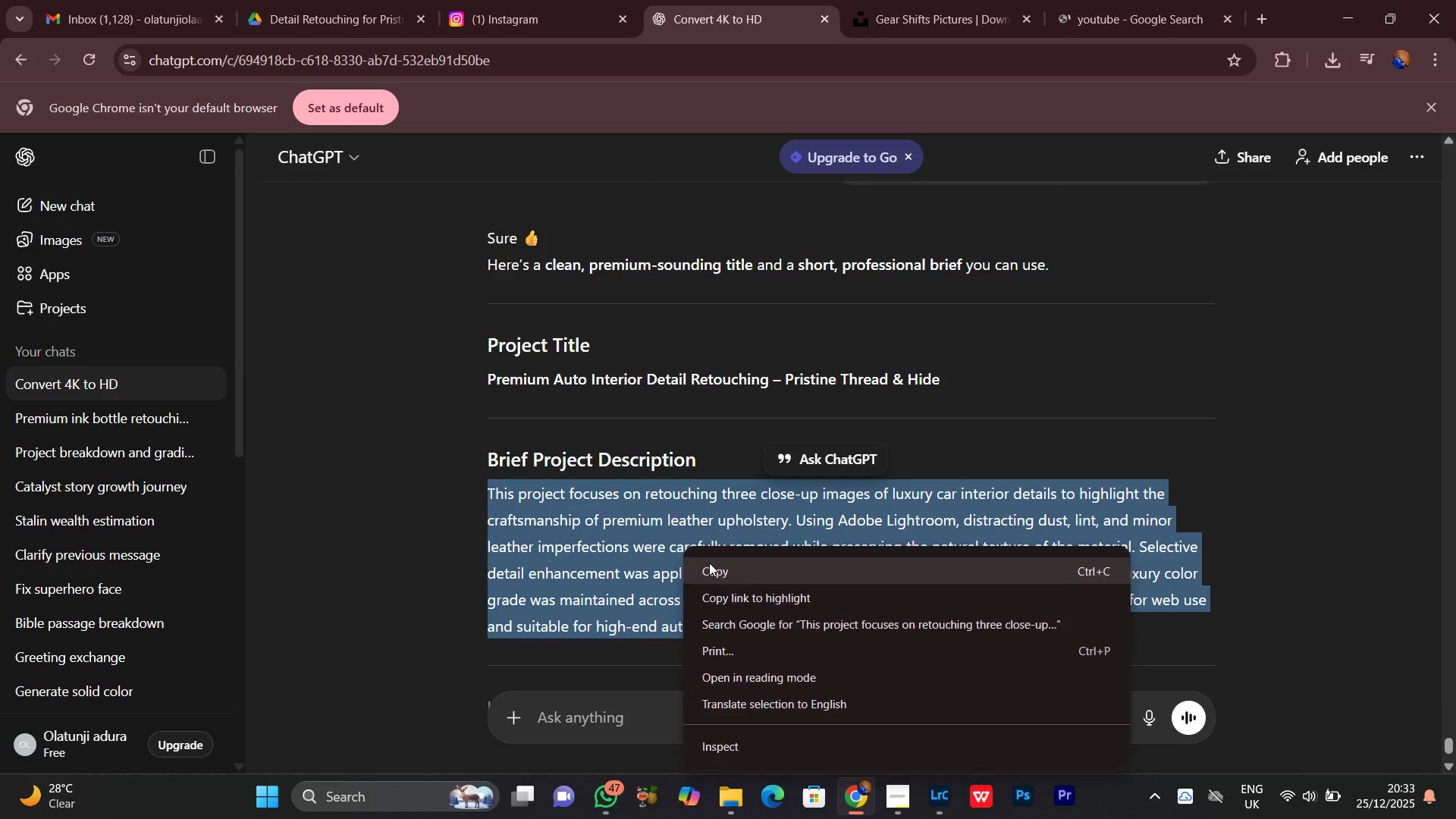 
right_click([689, 537])
 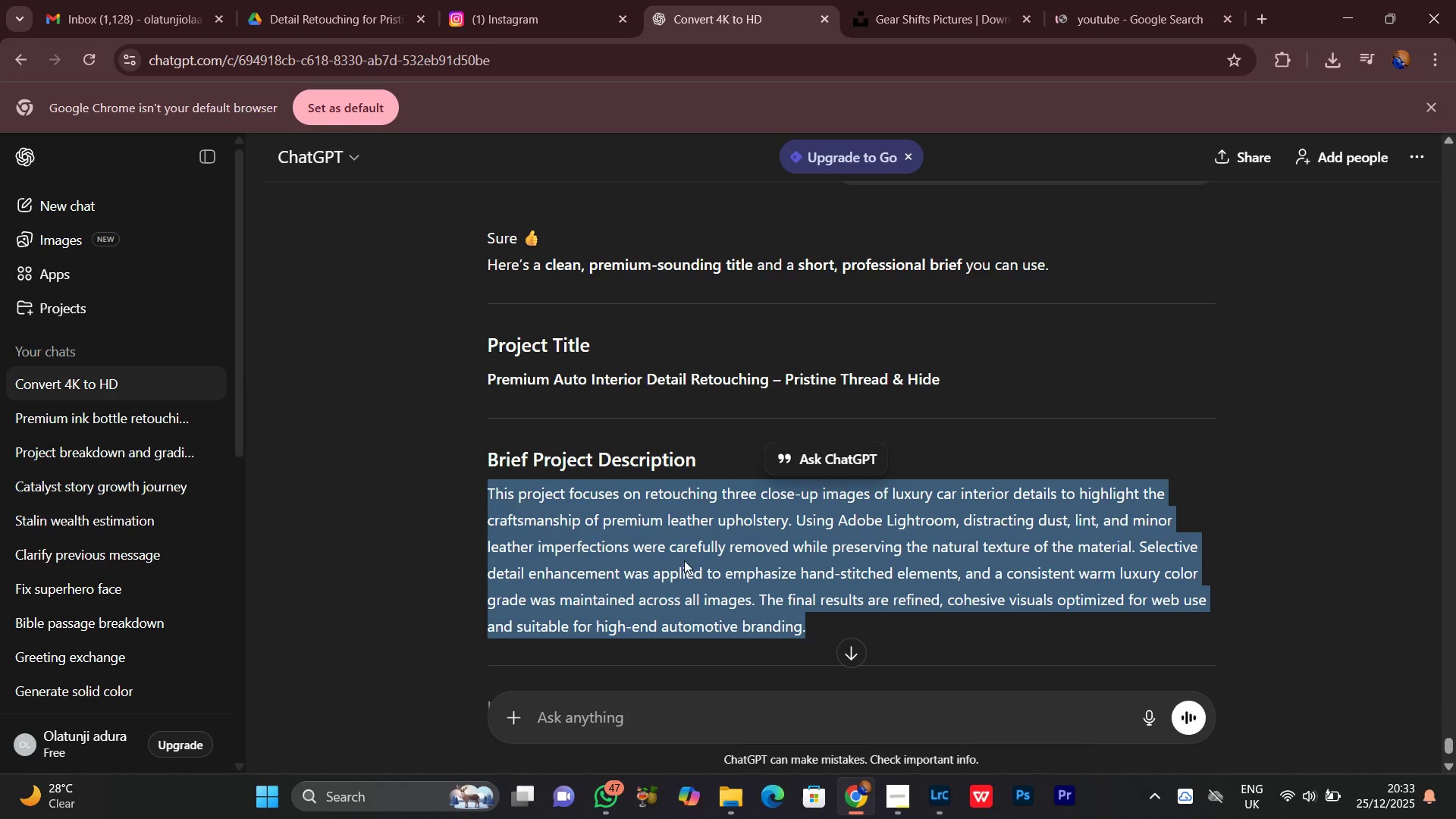 
double_click([510, 566])
 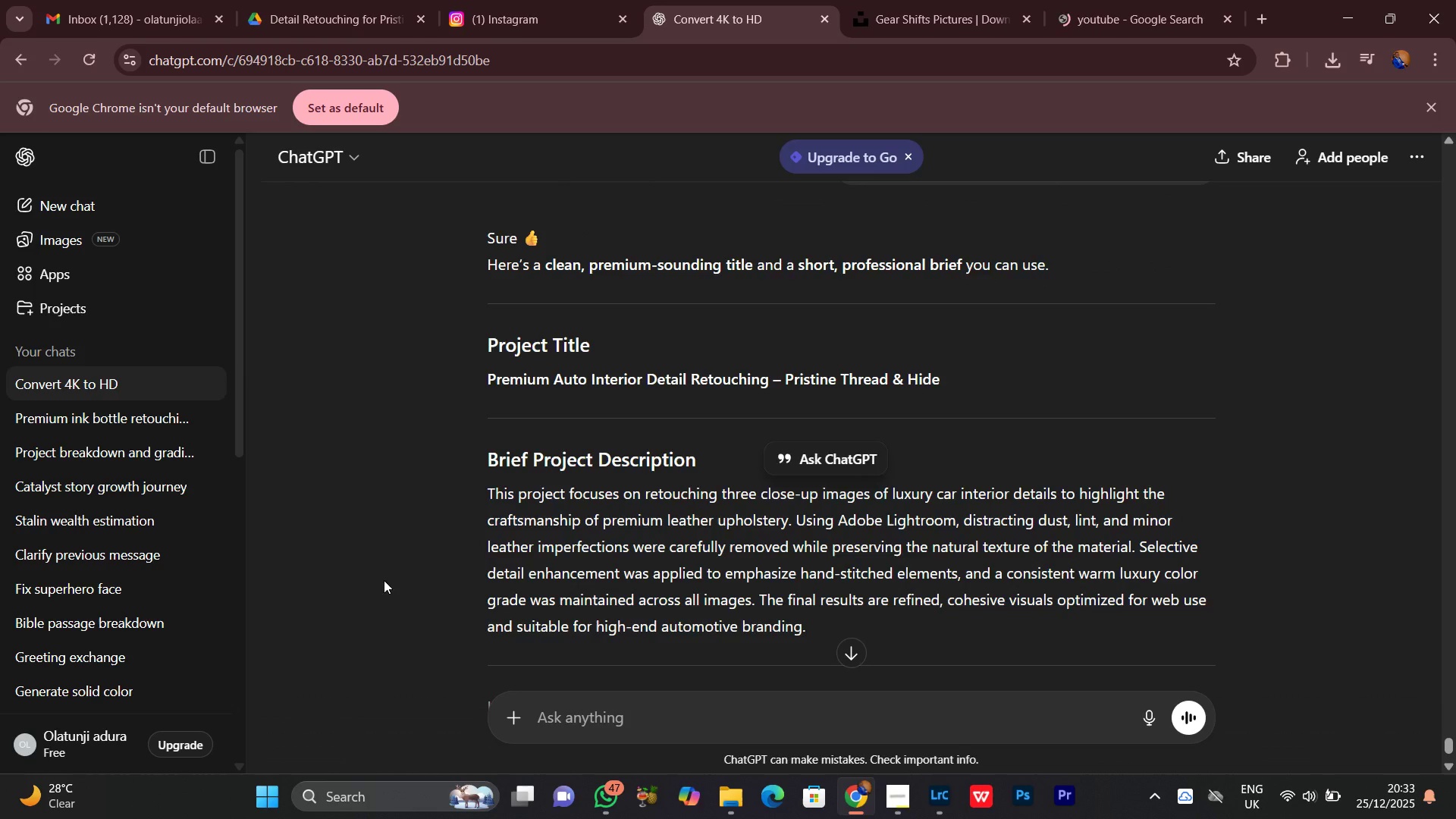 
triple_click([390, 570])
 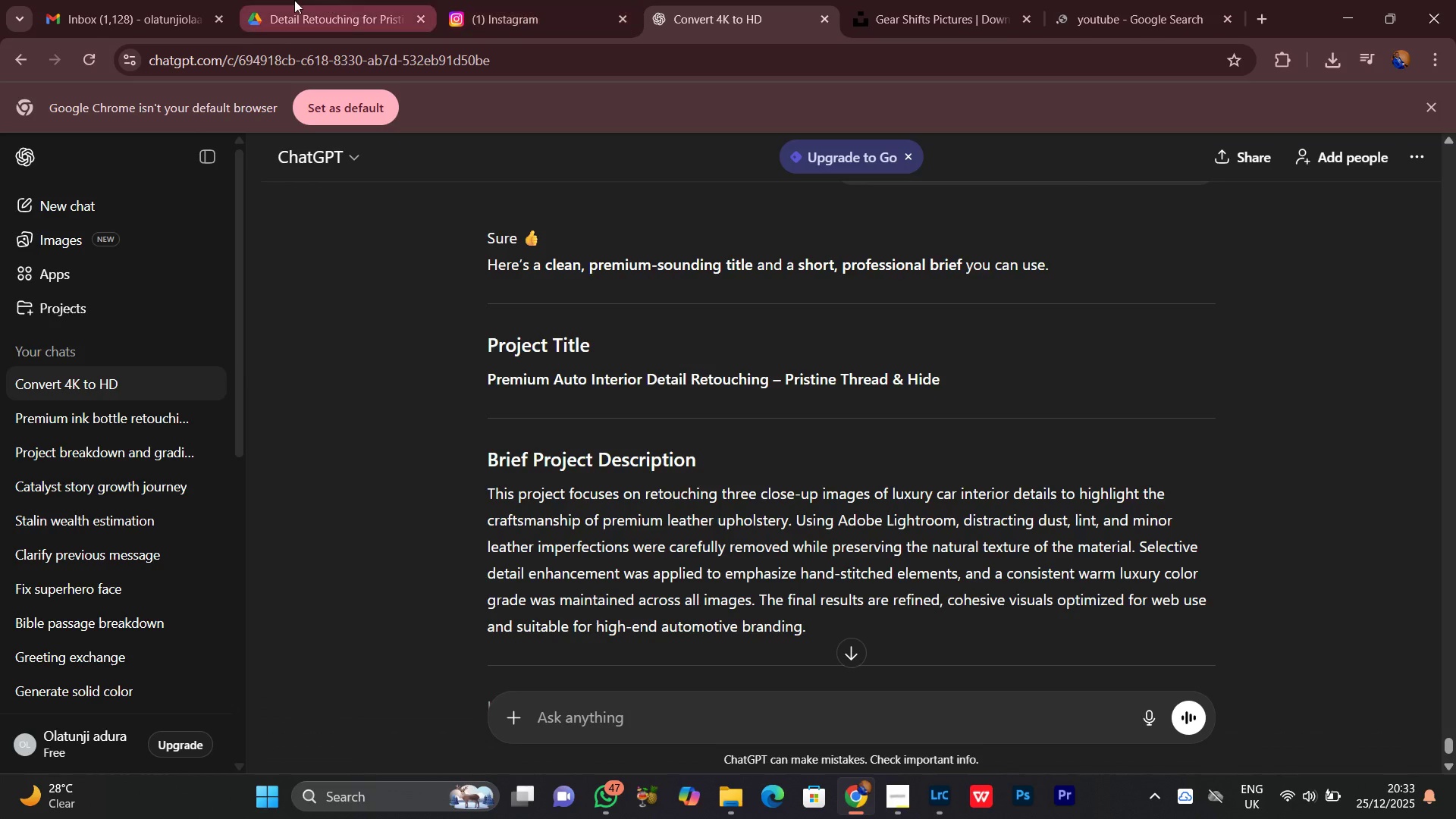 
left_click([318, 0])
 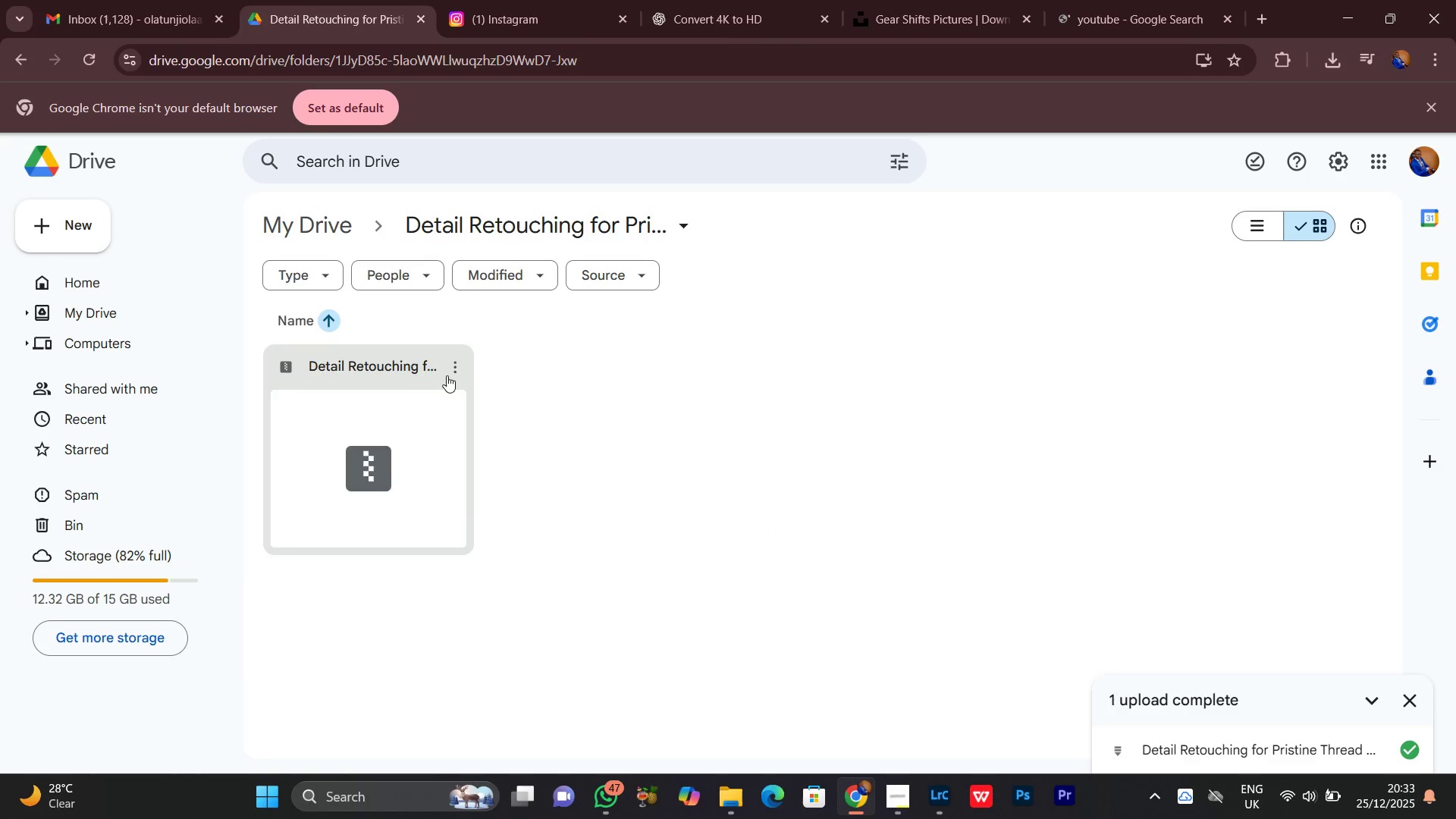 
left_click([460, 362])
 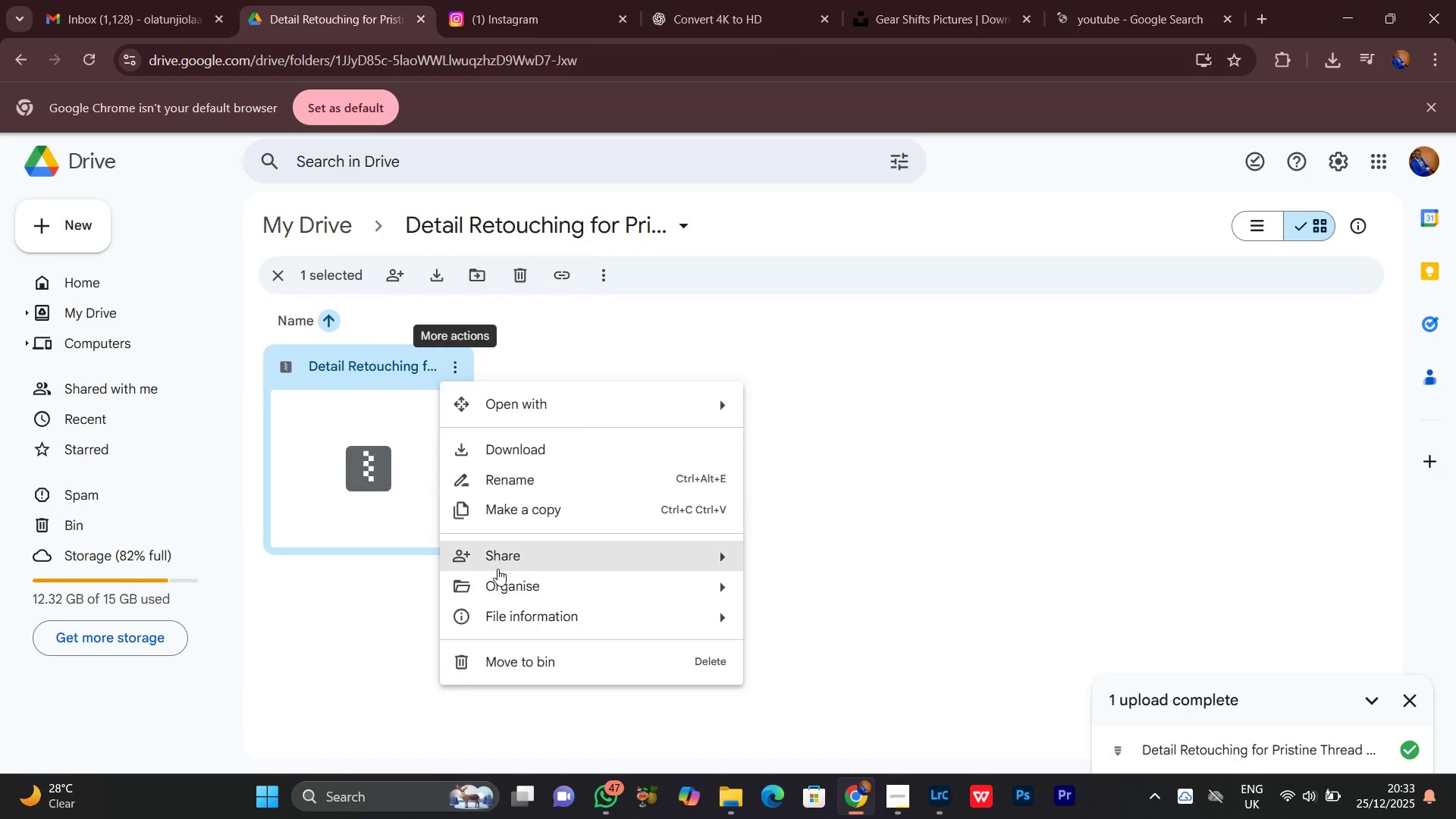 
left_click([499, 563])
 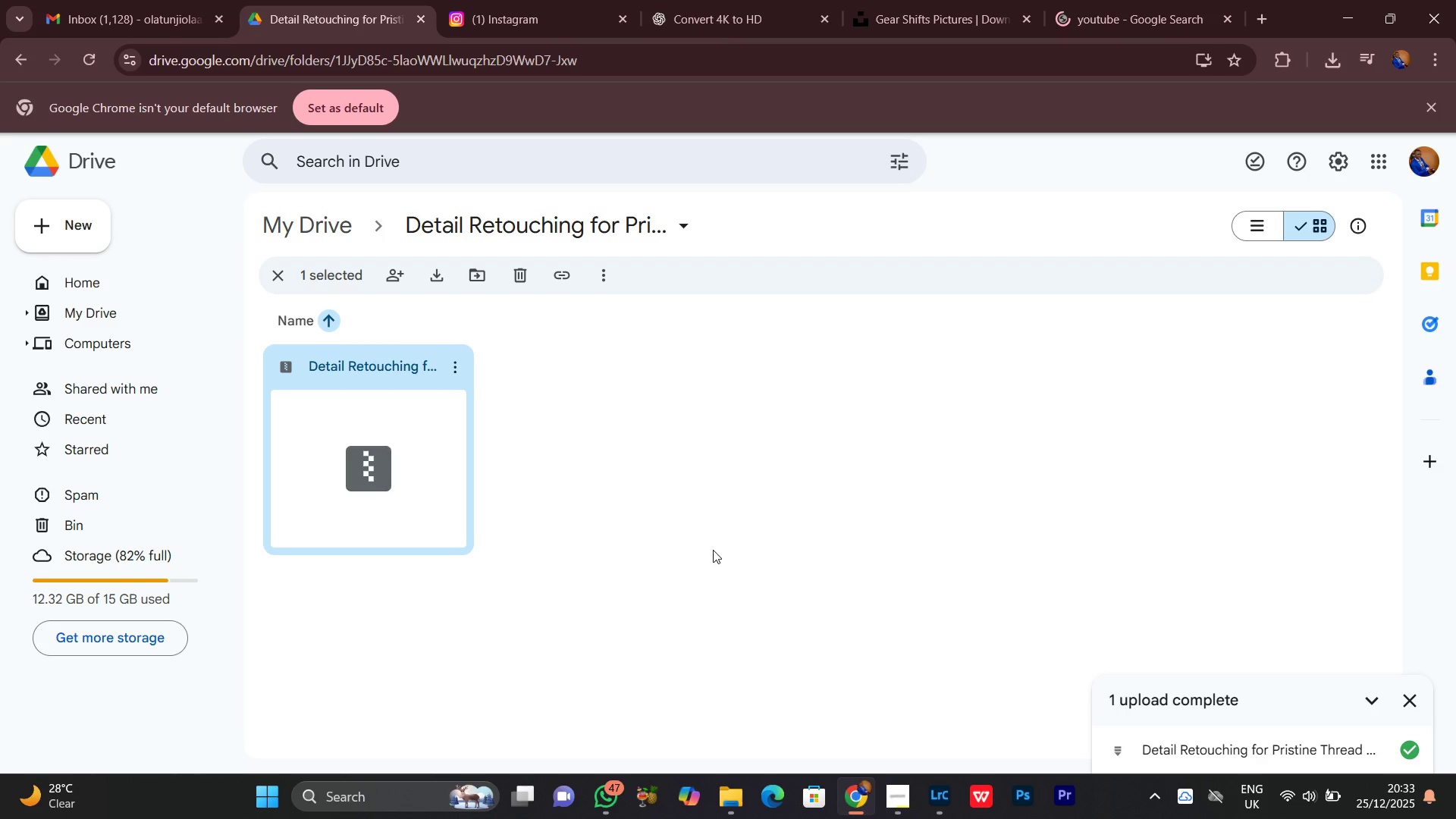 
wait(11.95)
 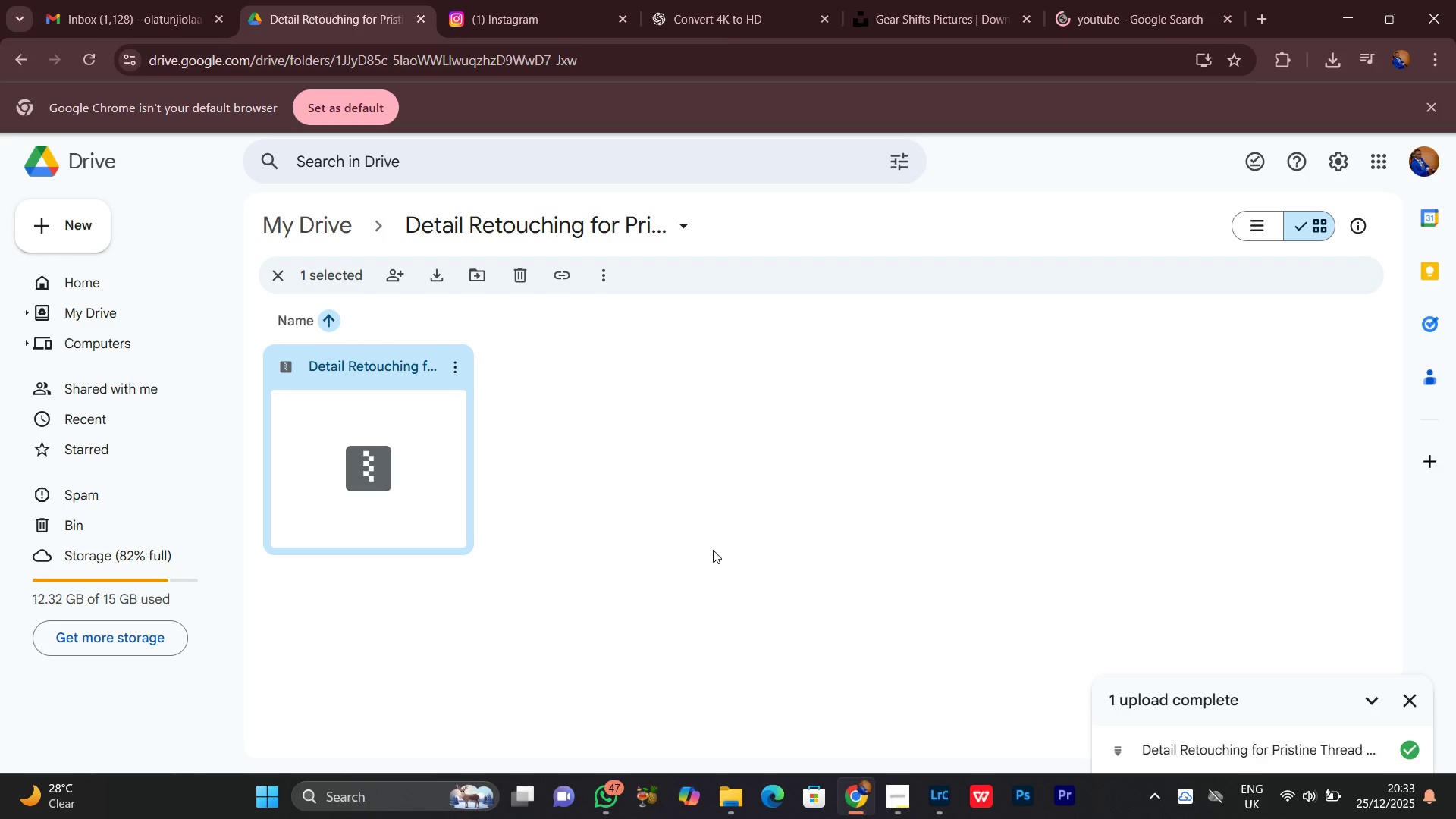 
left_click([456, 369])
 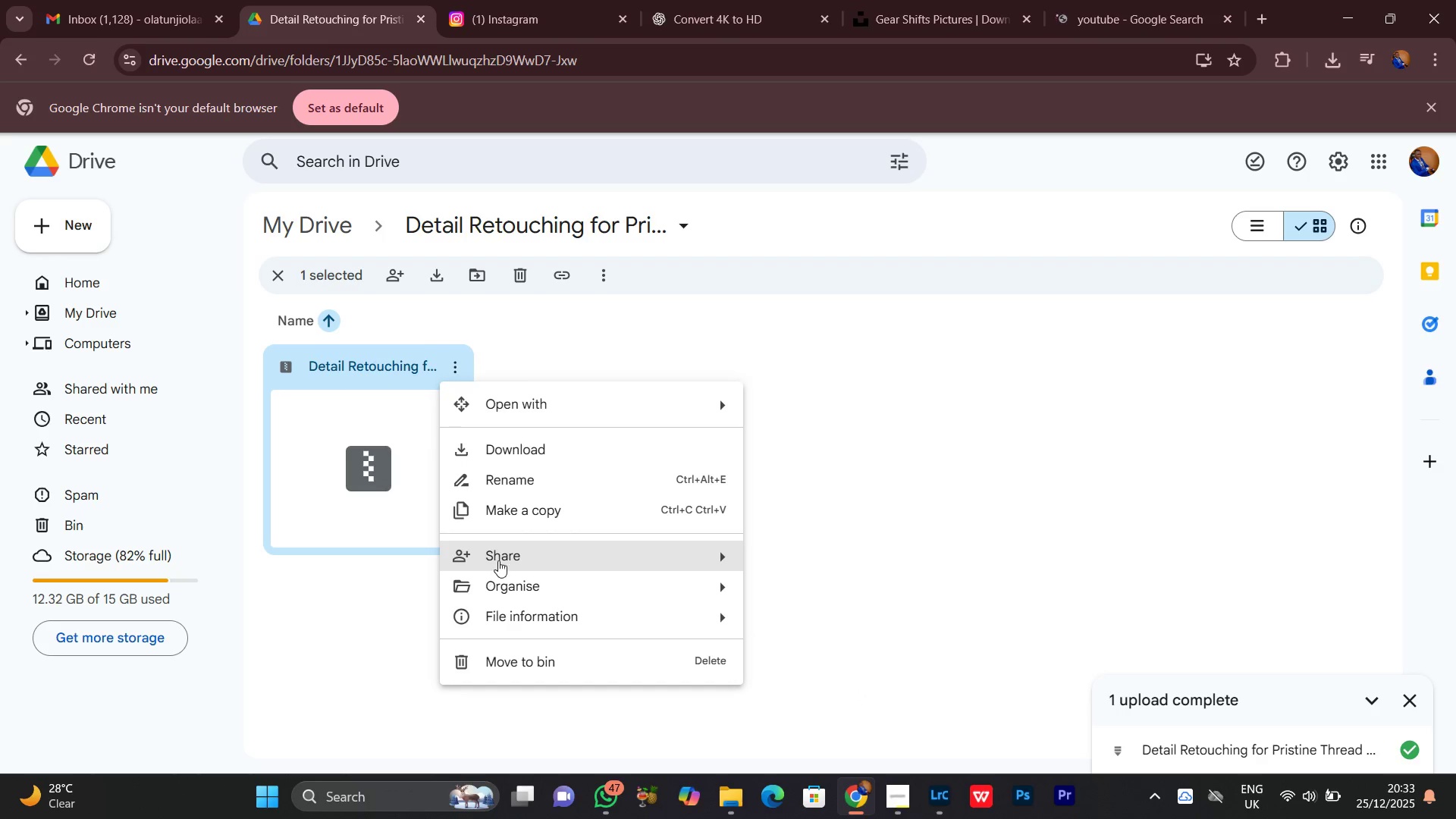 